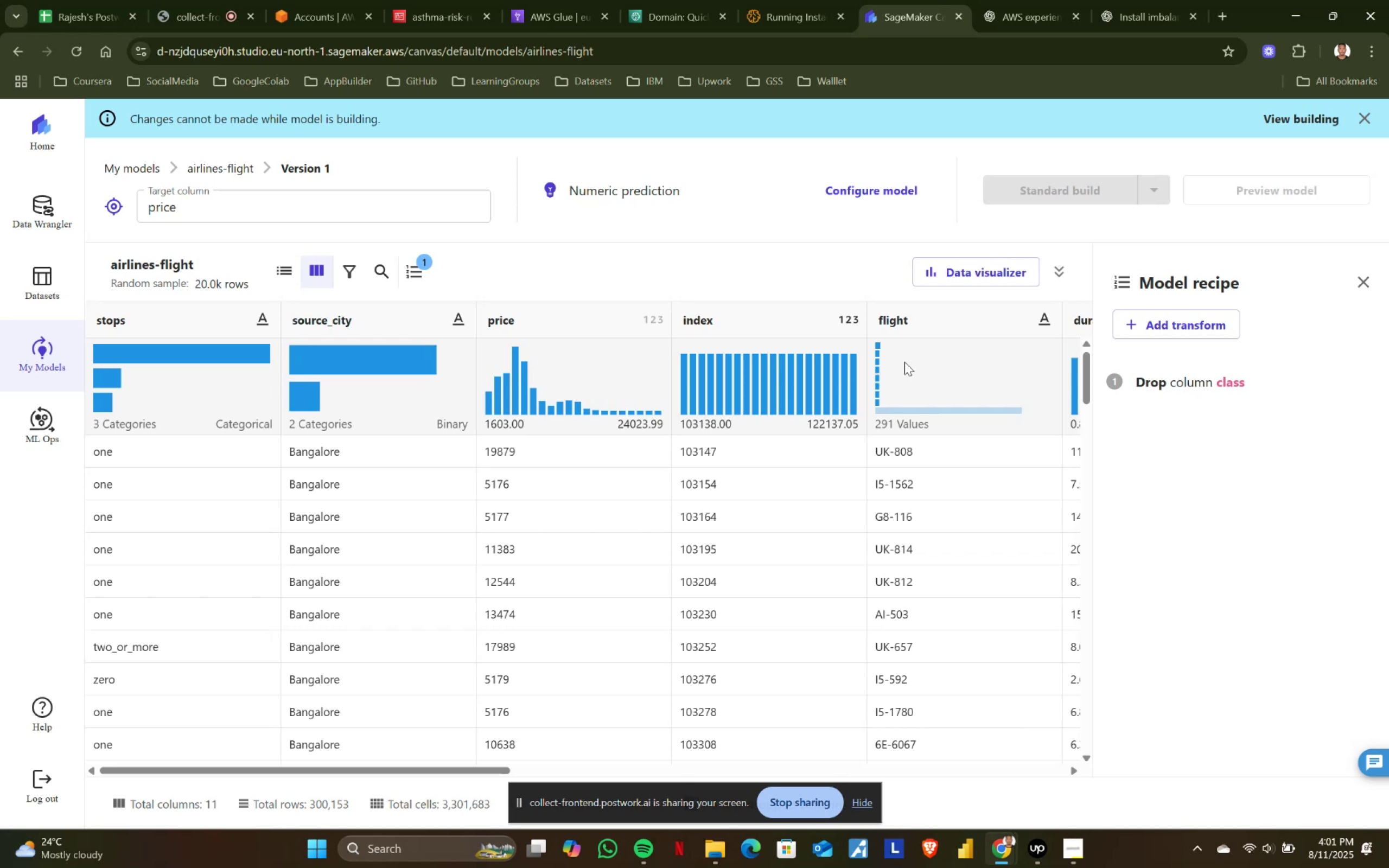 
wait(344.53)
 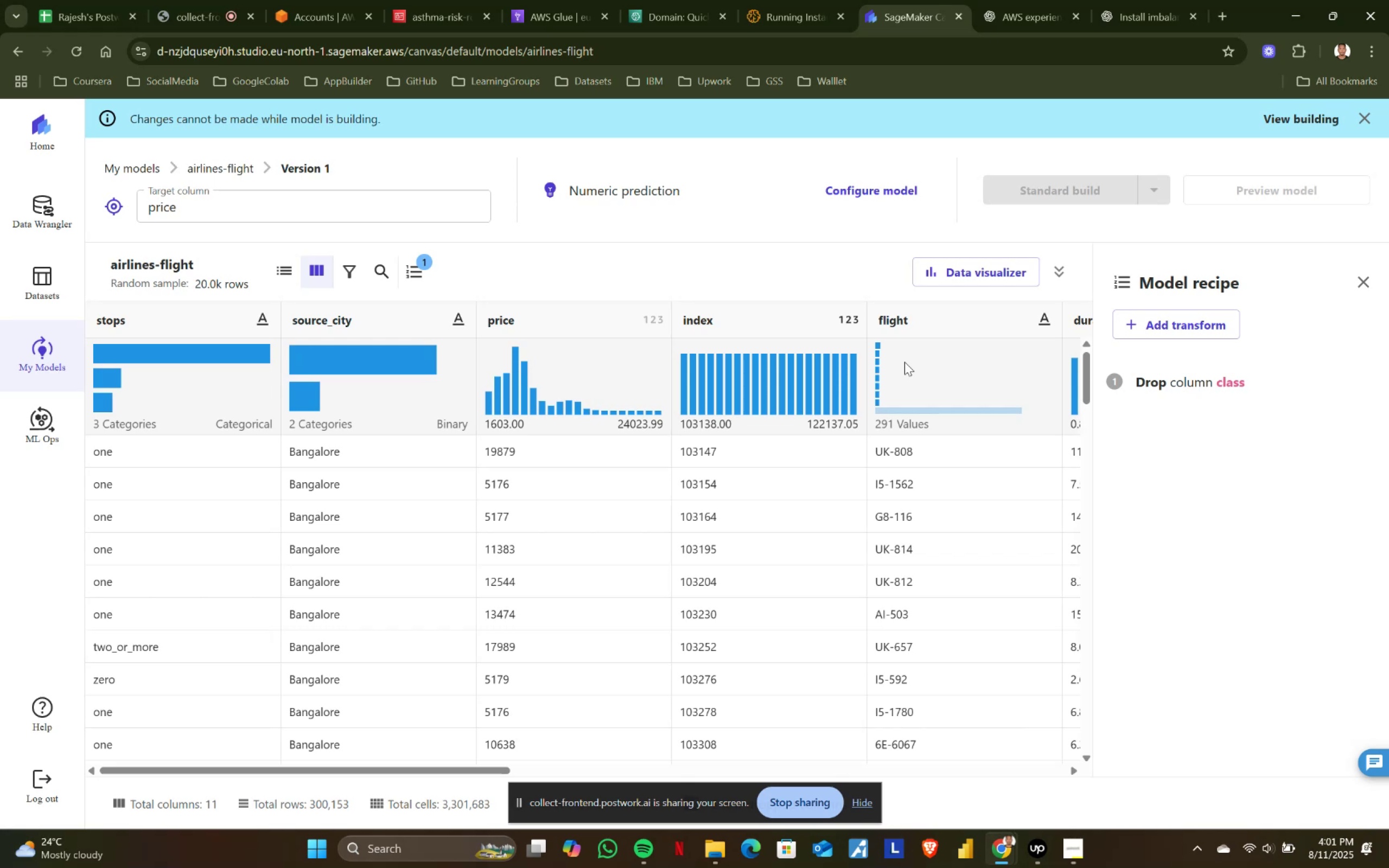 
left_click([137, 173])
 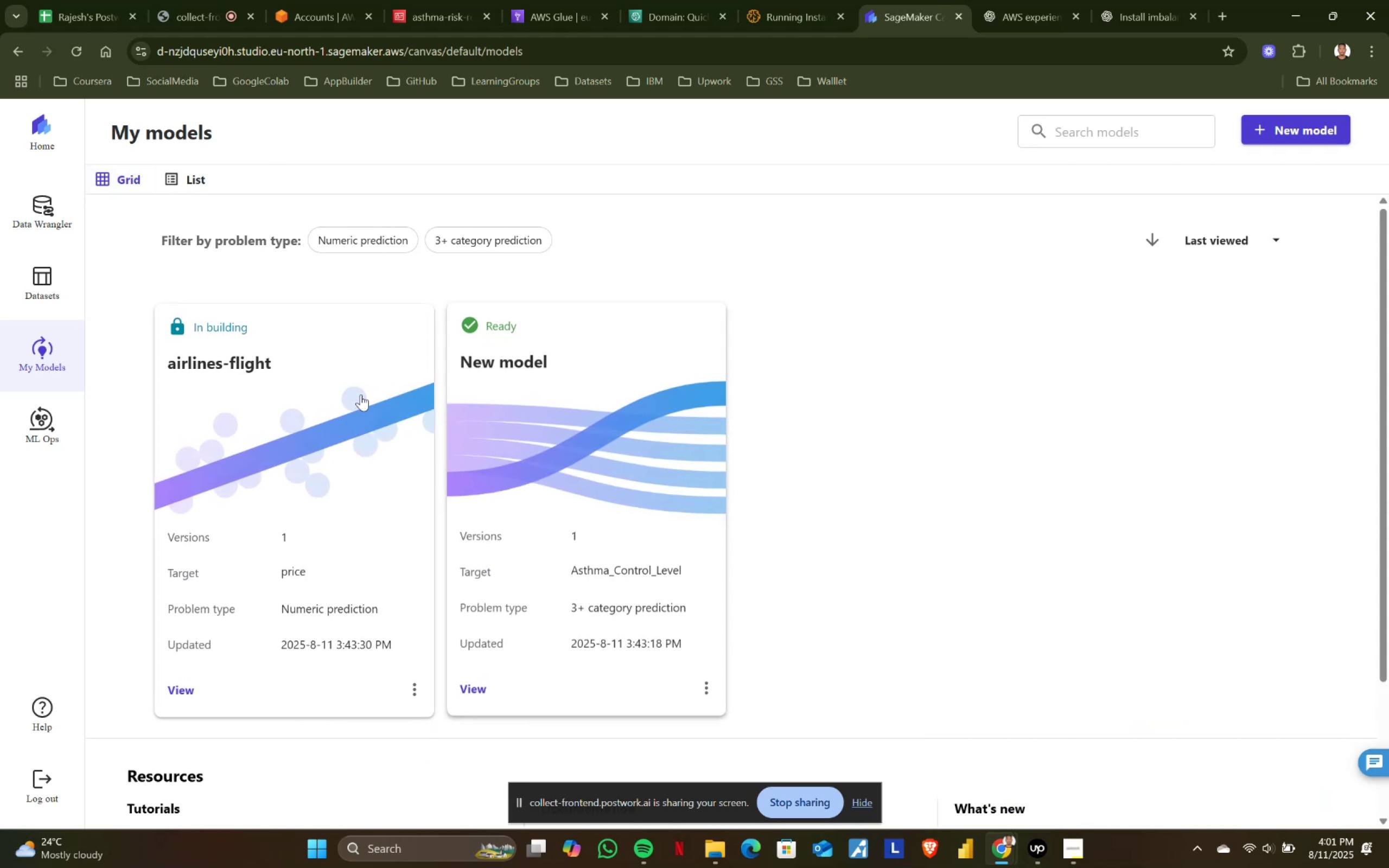 
left_click([249, 369])
 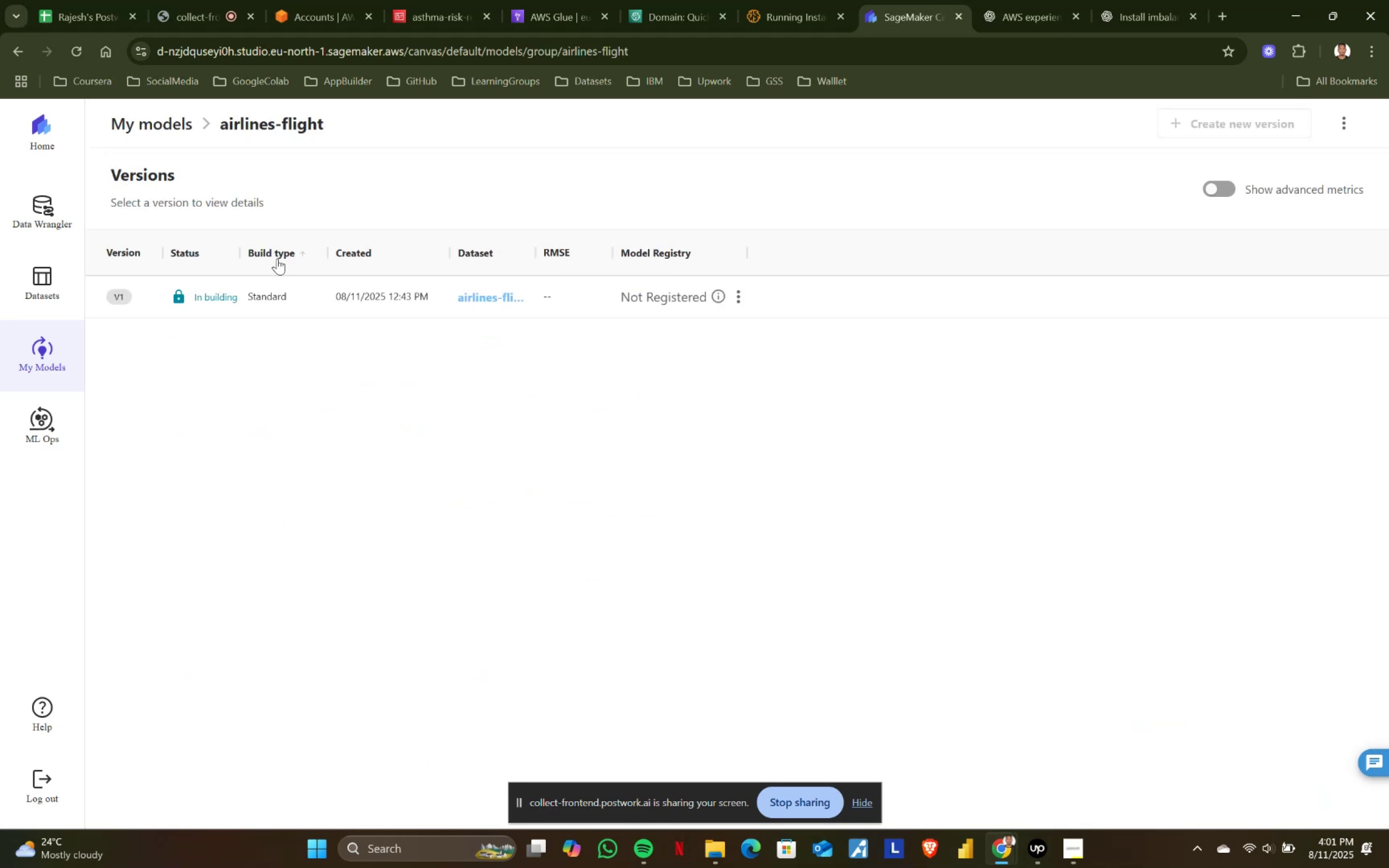 
left_click([214, 296])
 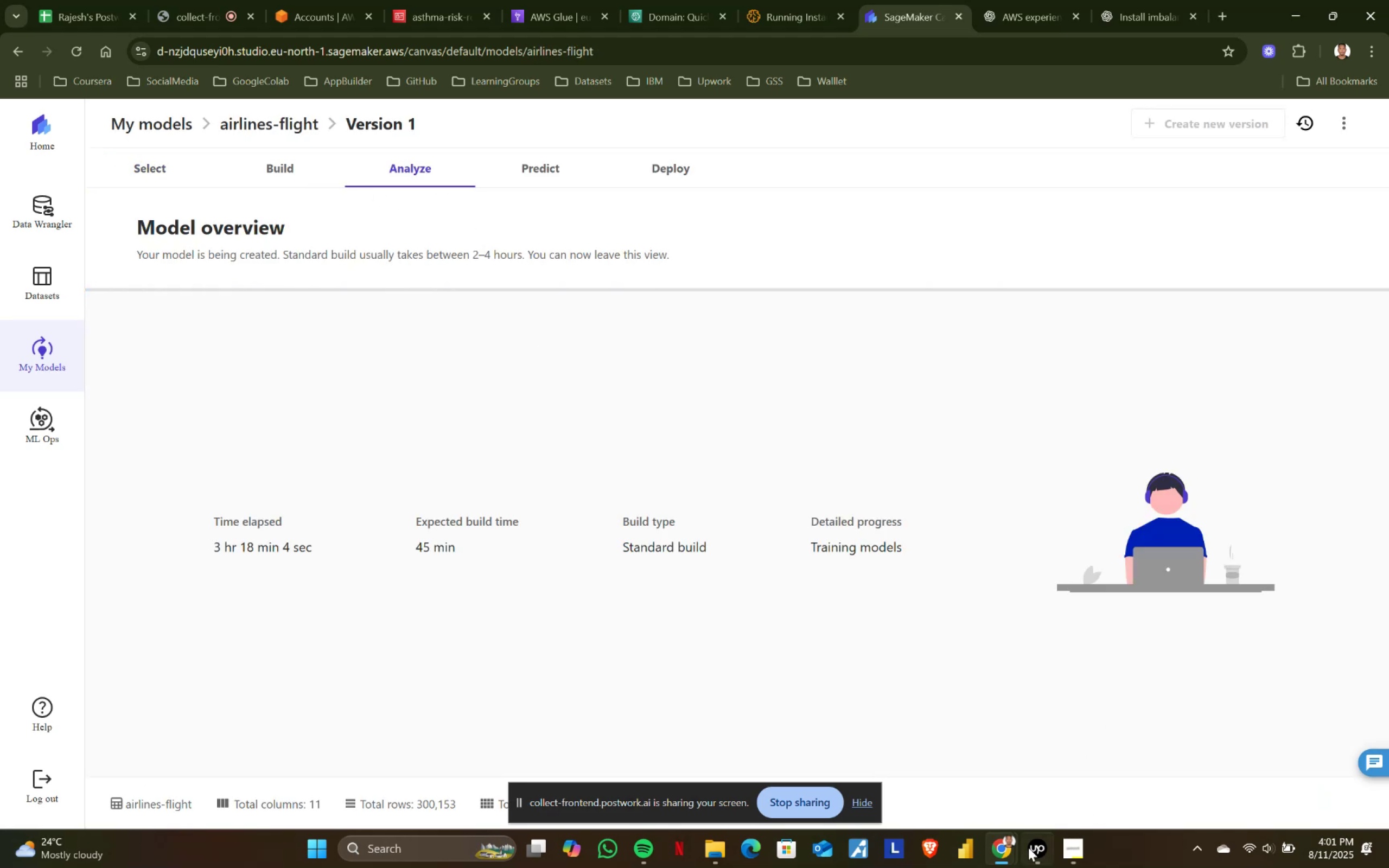 
left_click([1030, 846])
 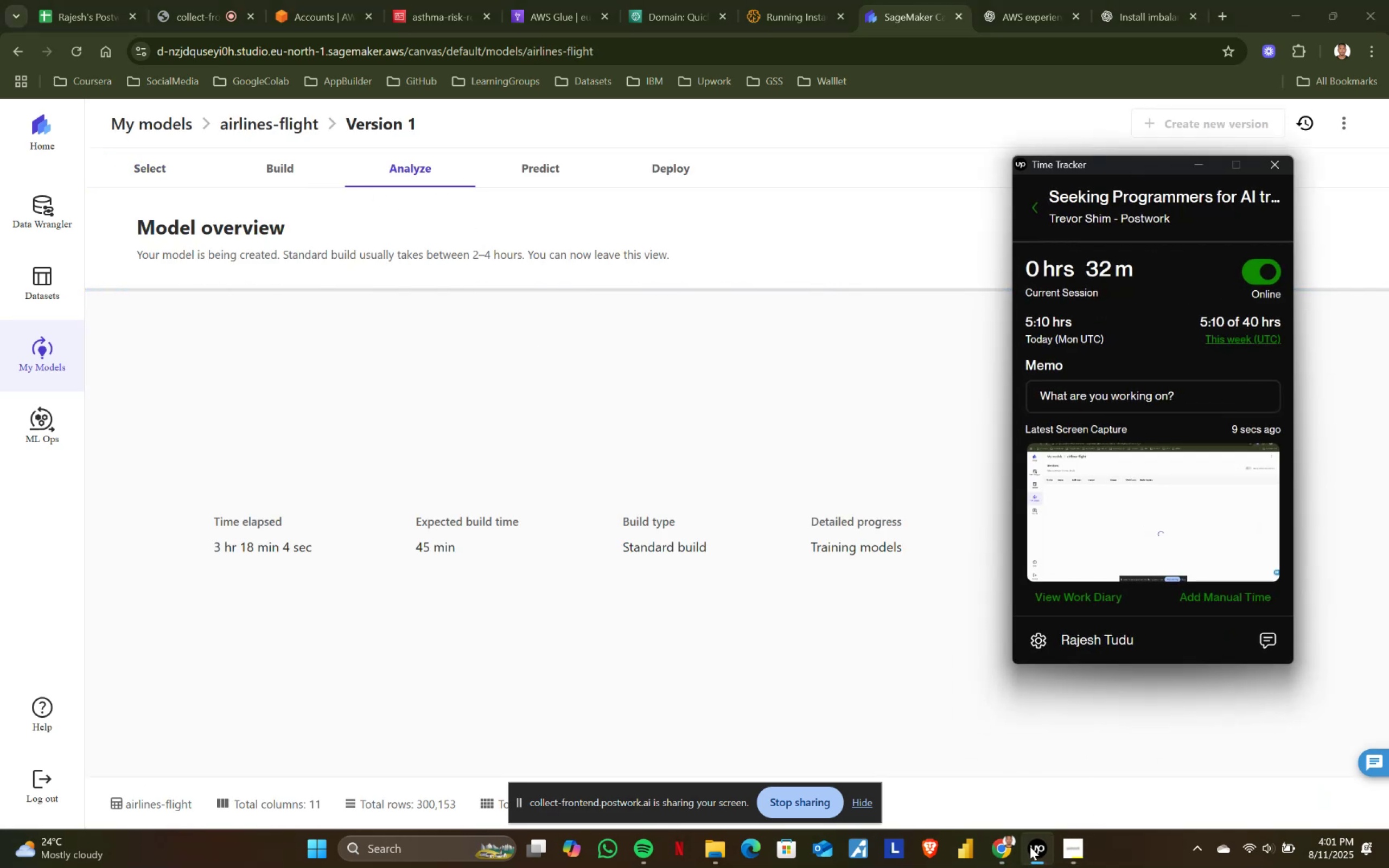 
left_click([1030, 846])
 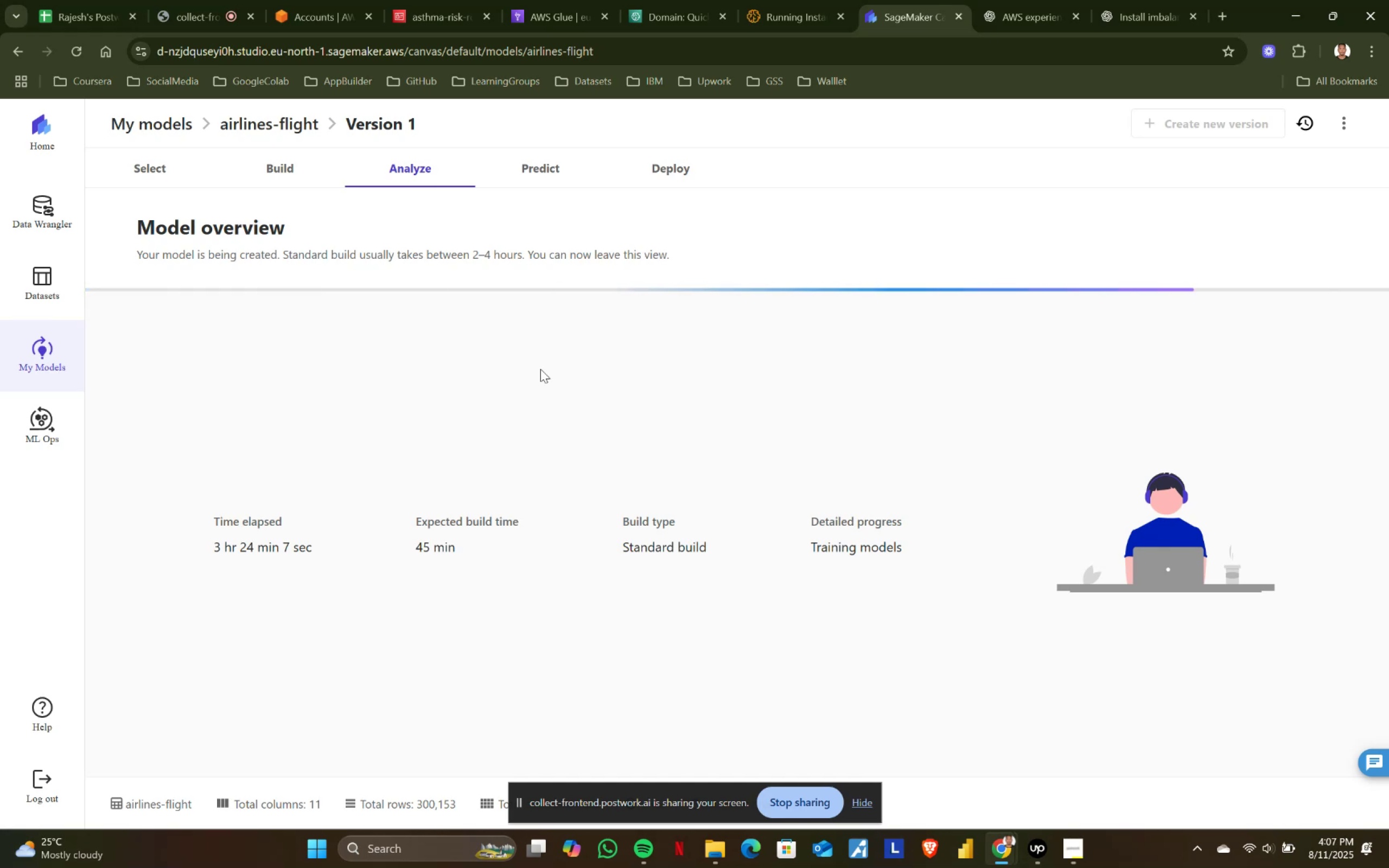 
wait(367.22)
 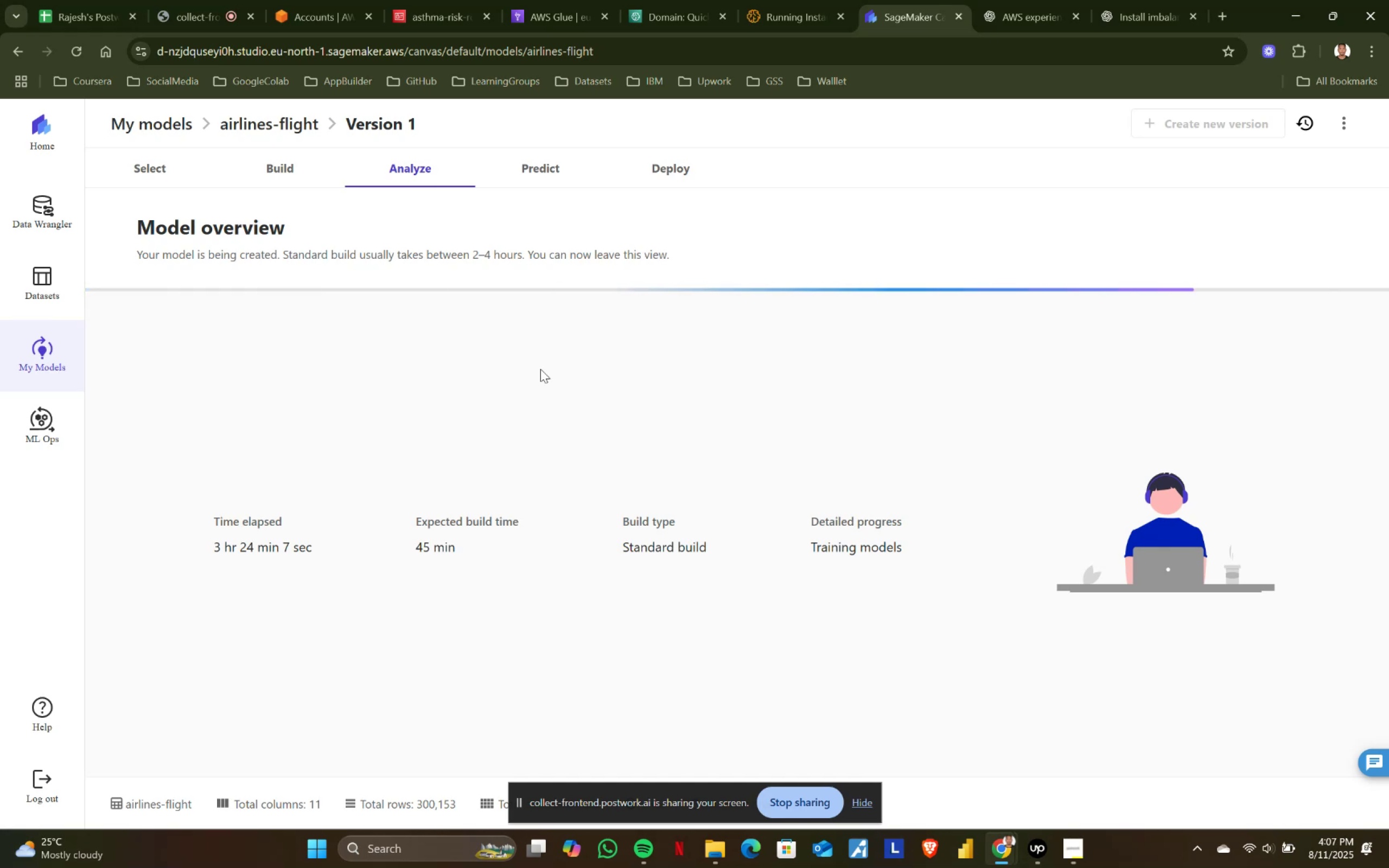 
double_click([1052, 850])
 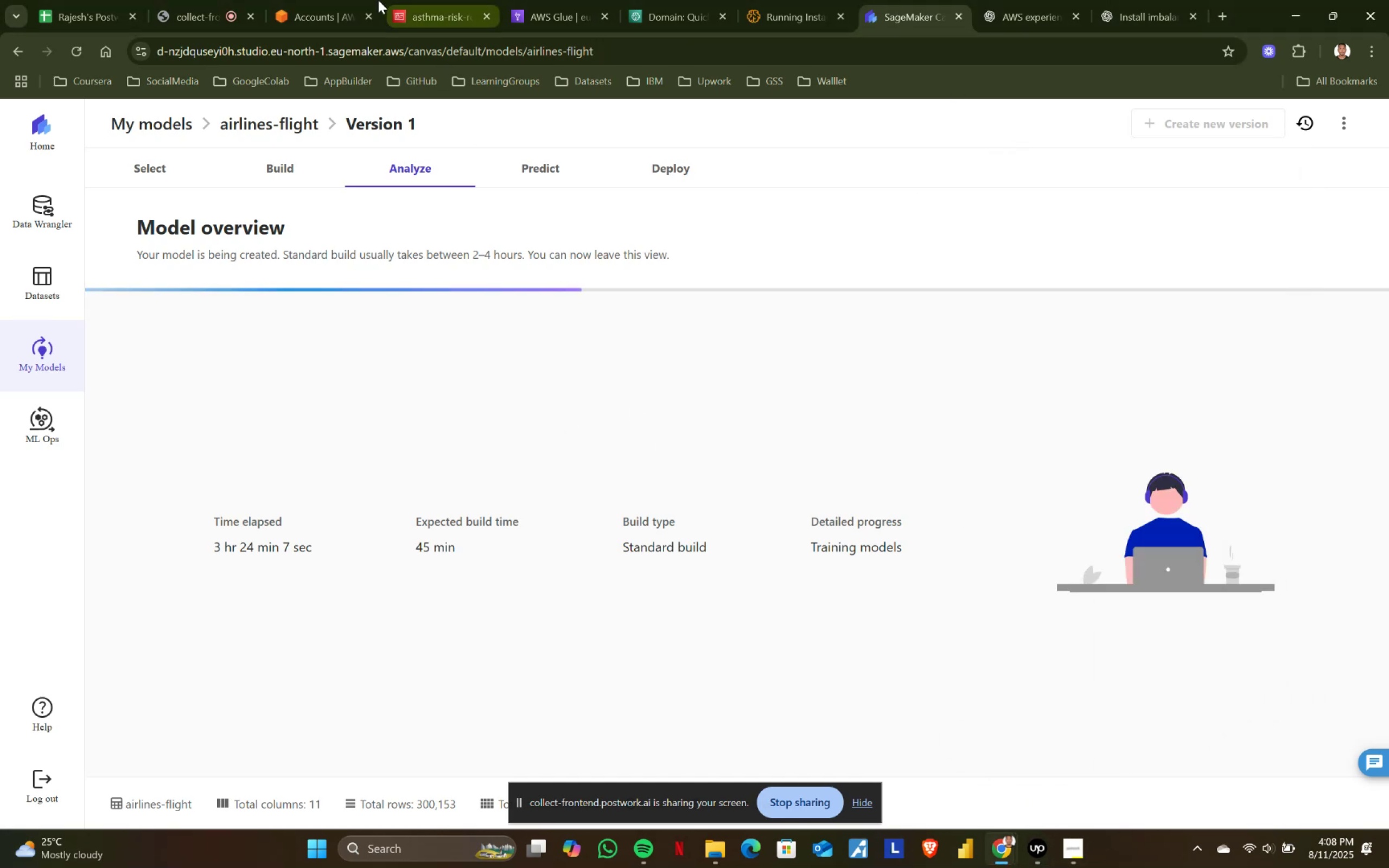 